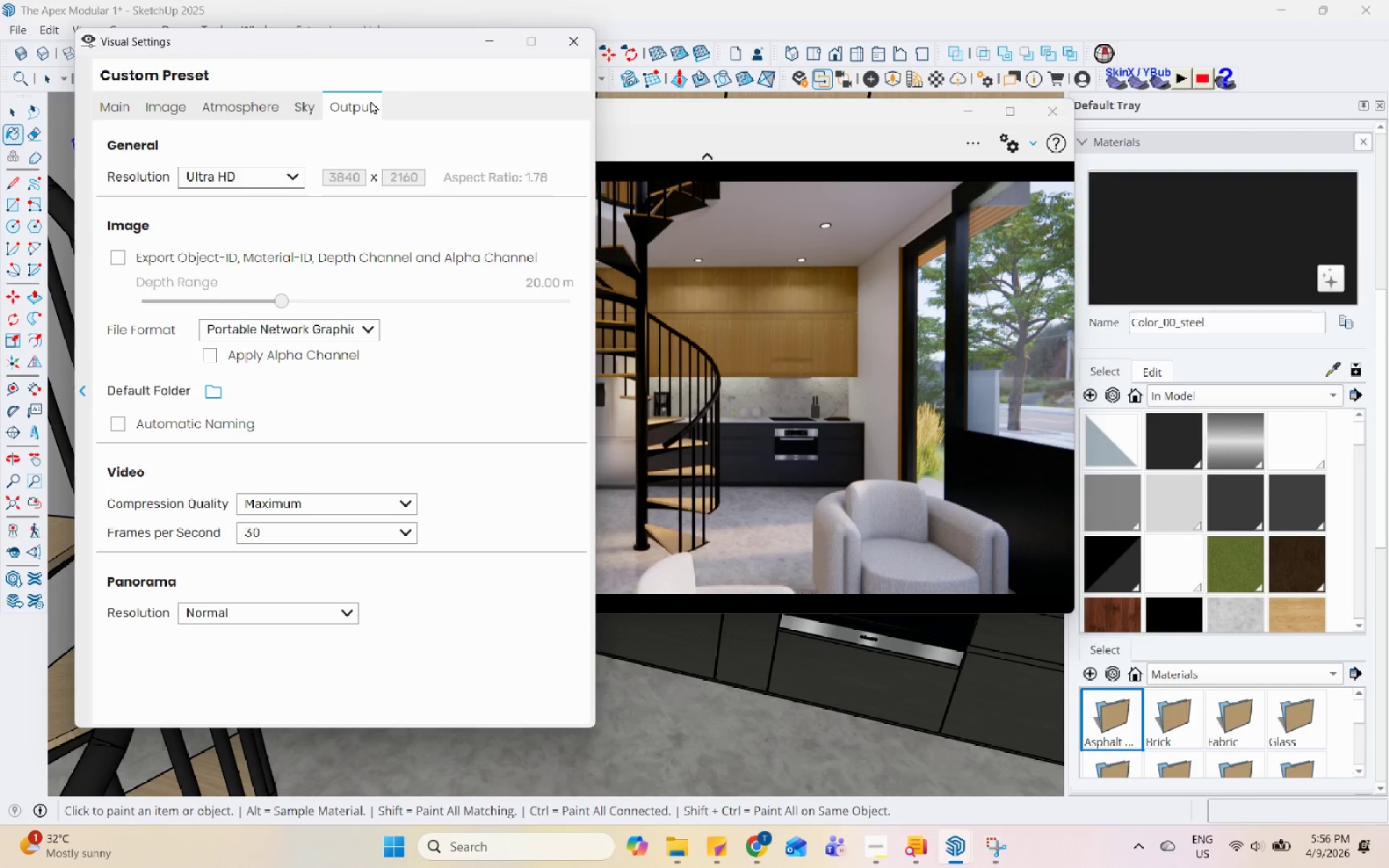 
left_click([370, 101])
 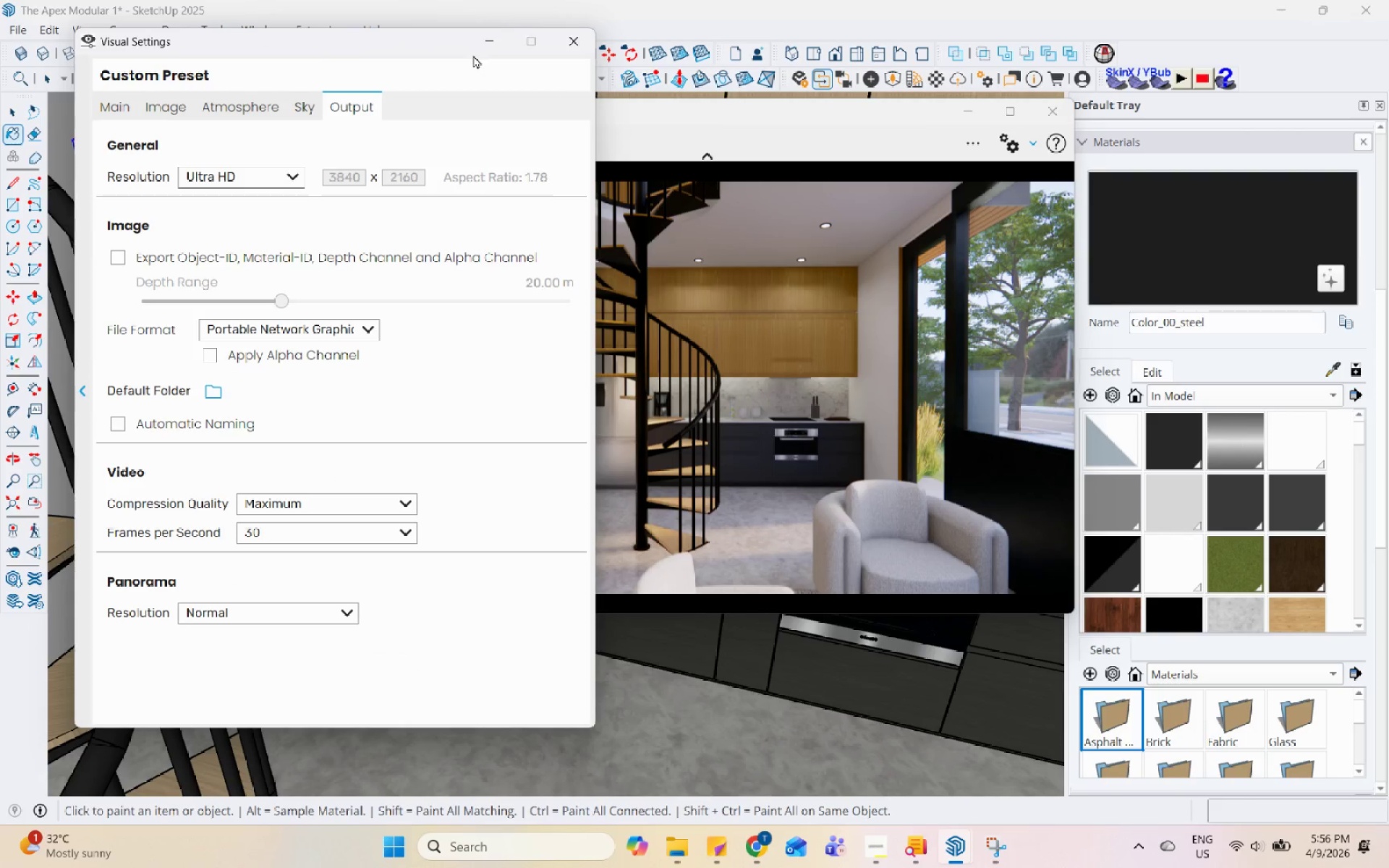 
left_click([481, 44])
 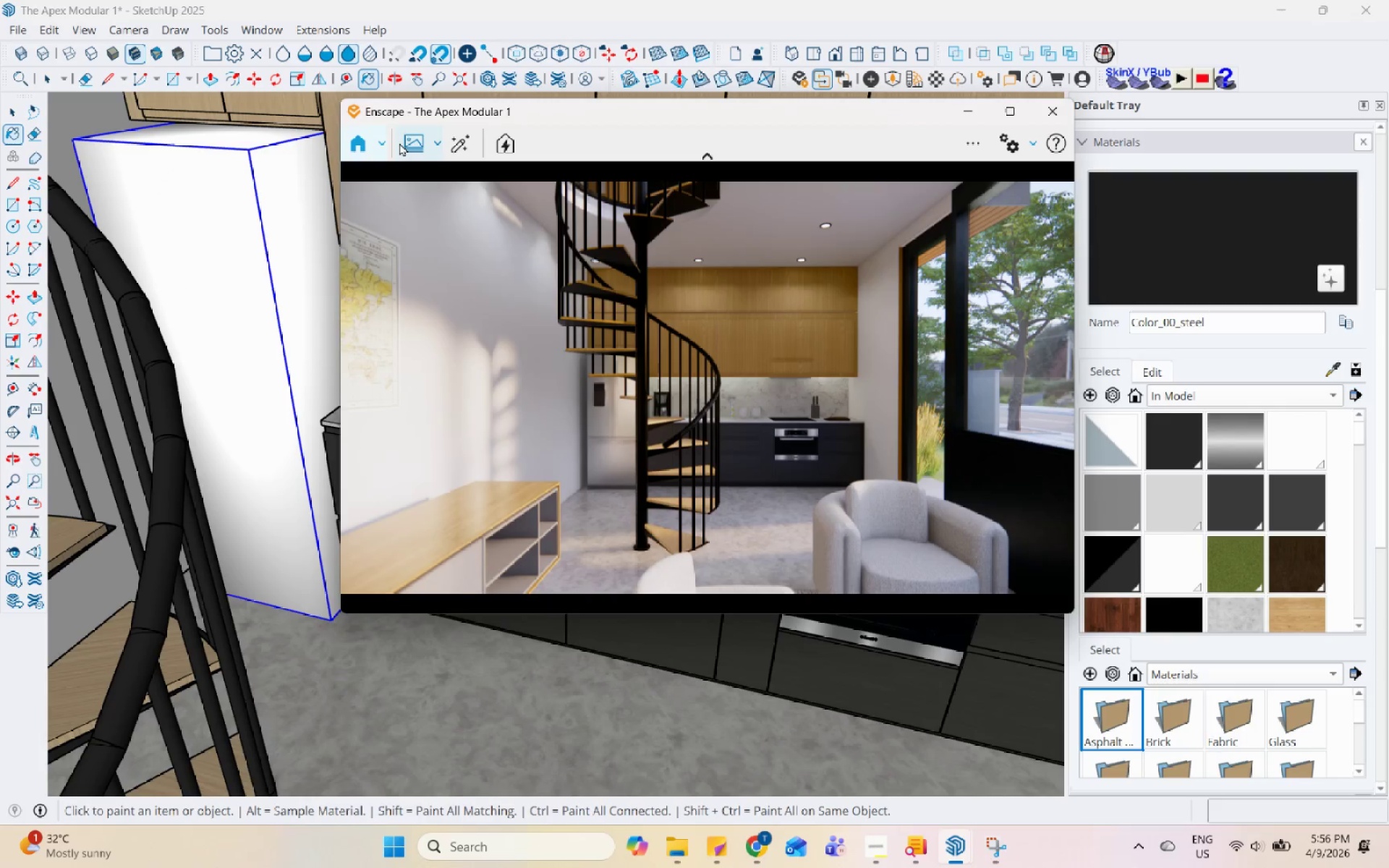 
left_click([402, 142])
 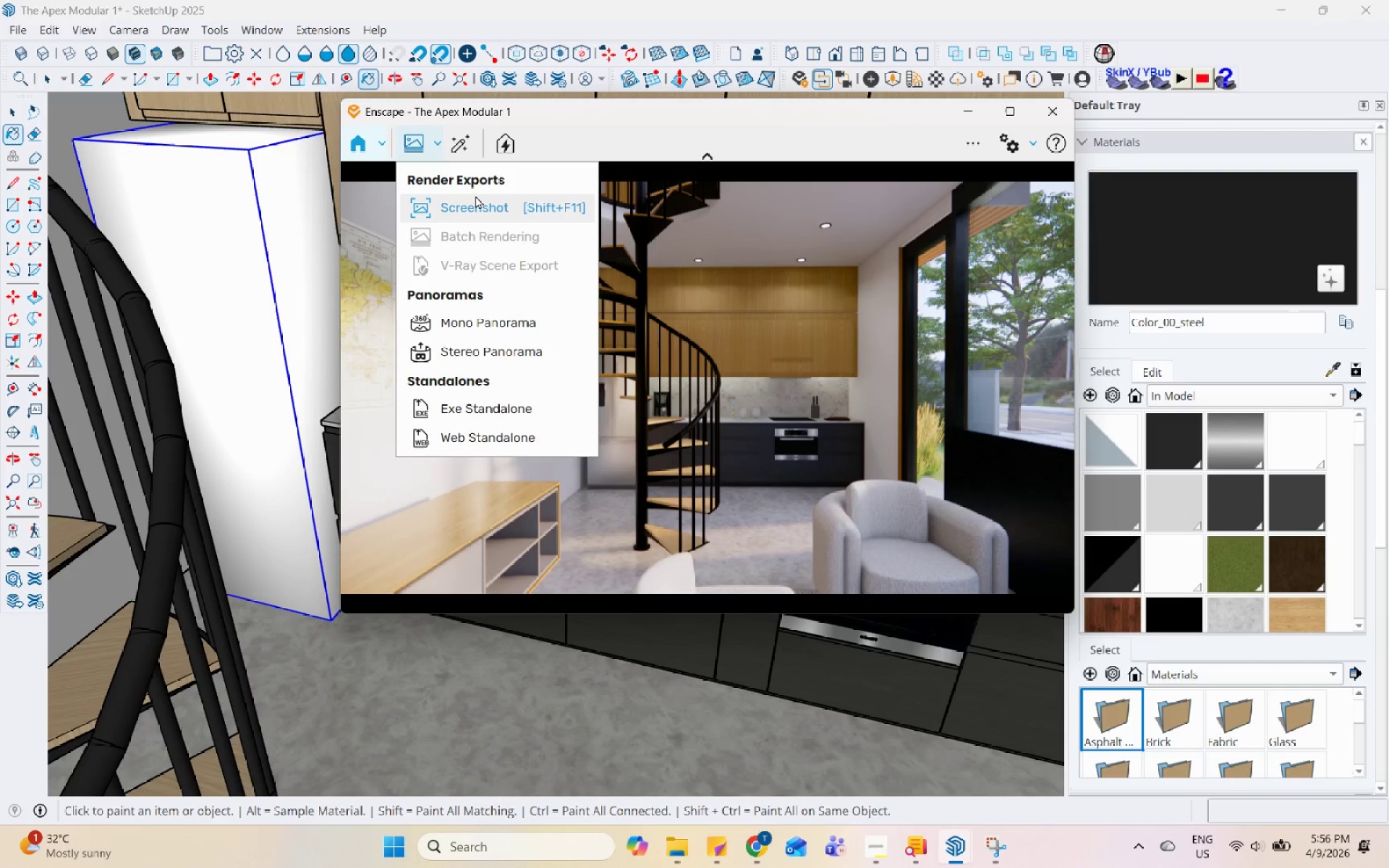 
left_click([475, 196])
 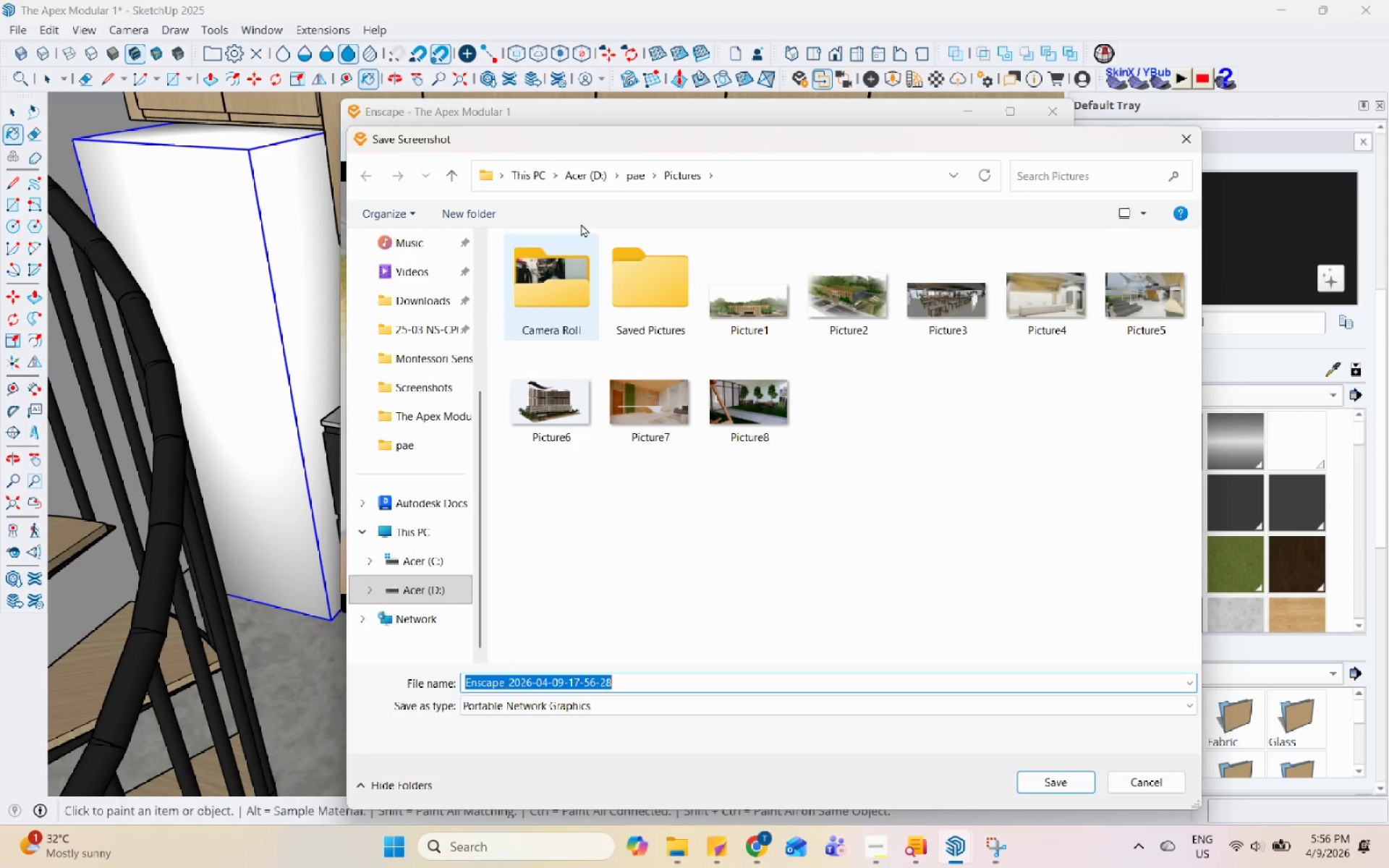 
left_click([625, 172])
 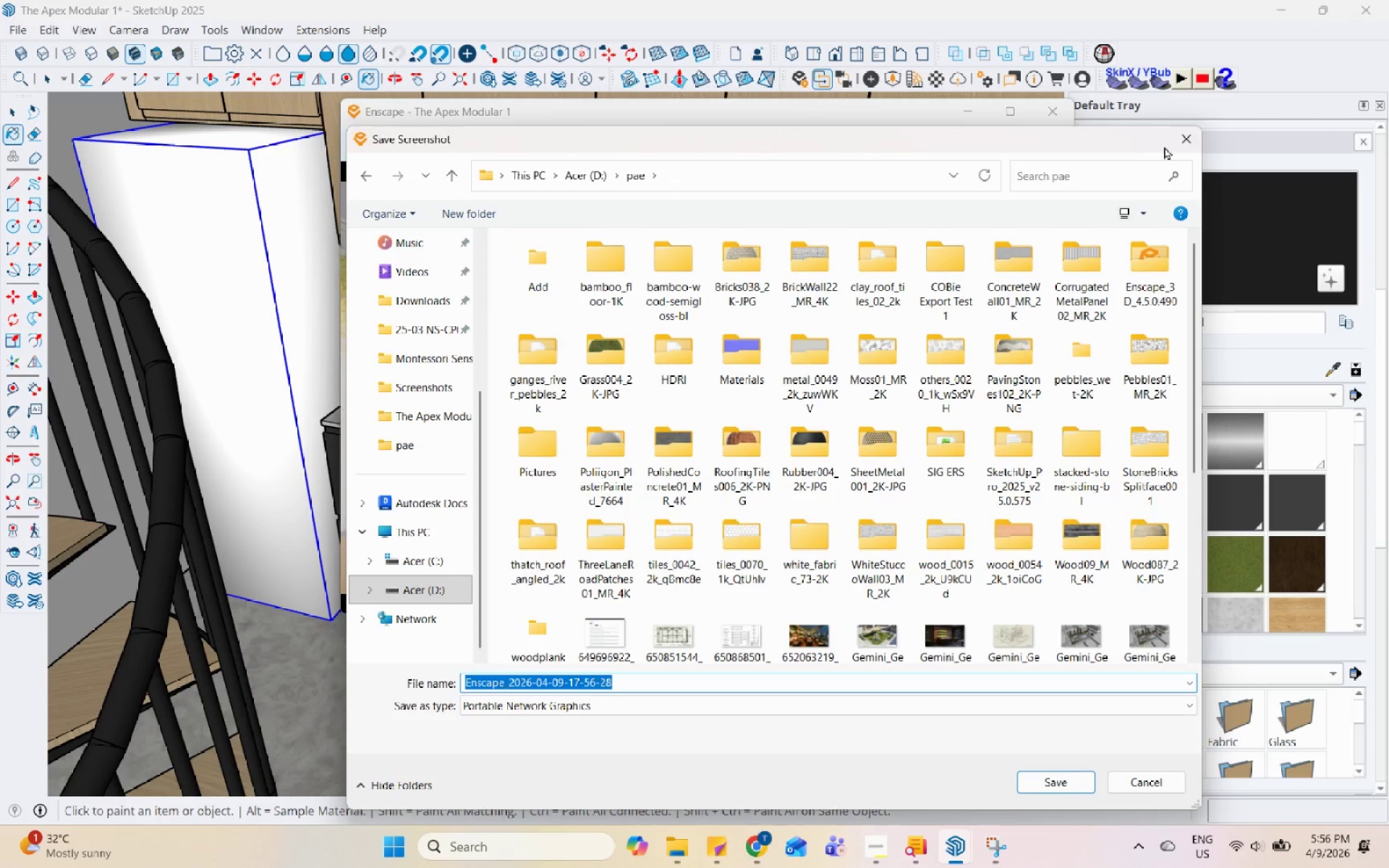 
left_click([1176, 142])
 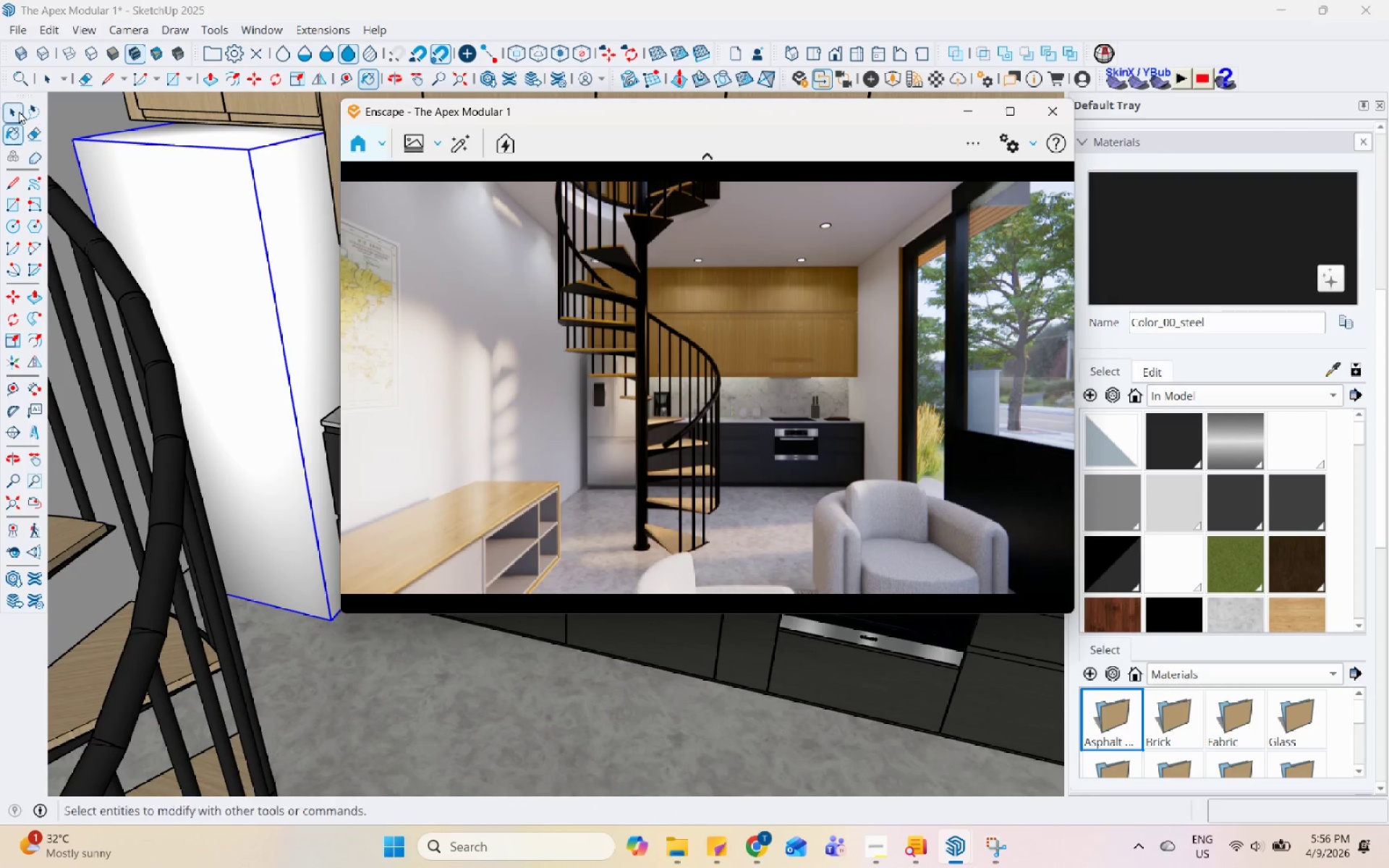 
double_click([204, 208])
 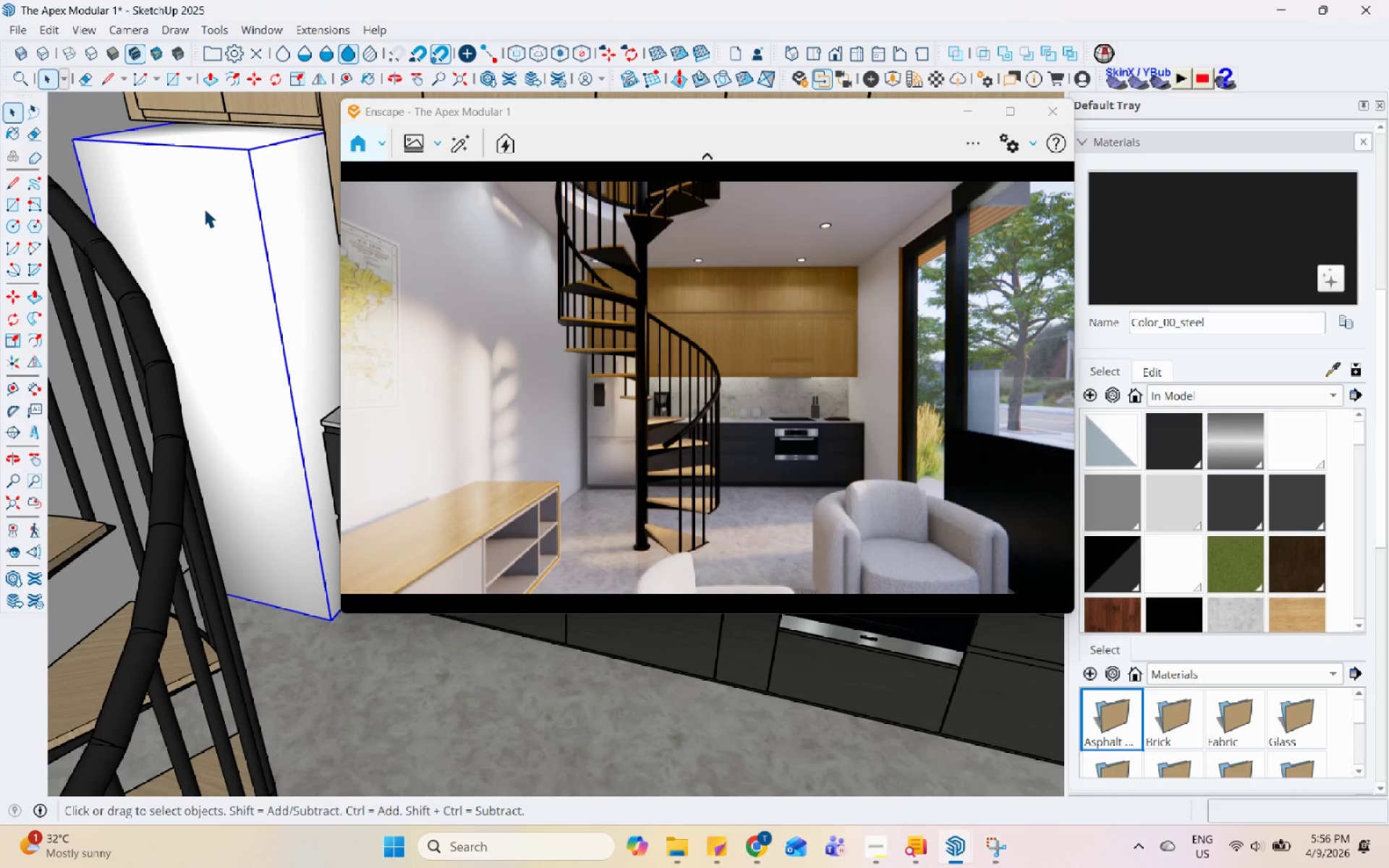 
key(Control+S)
 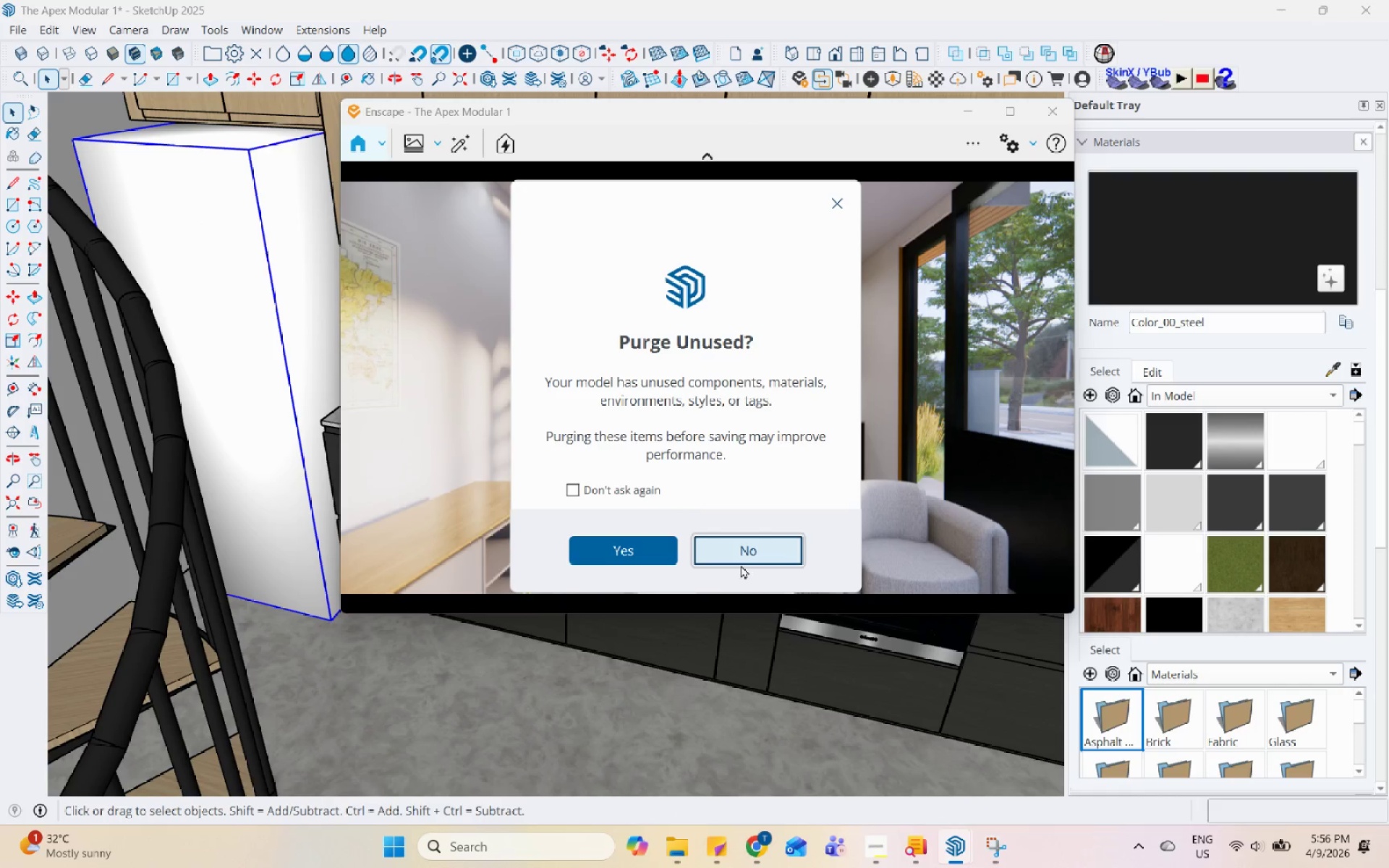 
left_click([746, 558])
 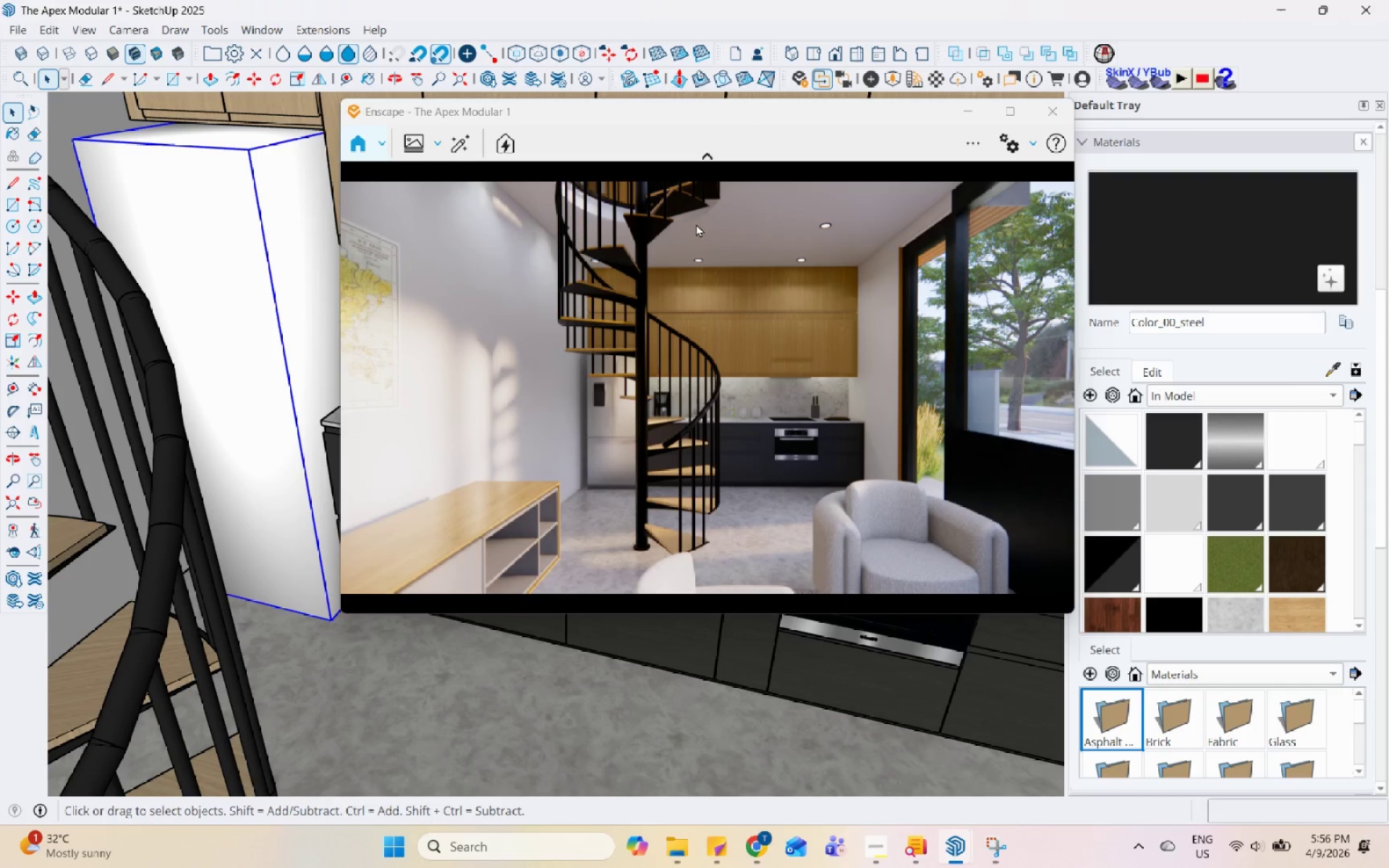 
left_click([205, 225])
 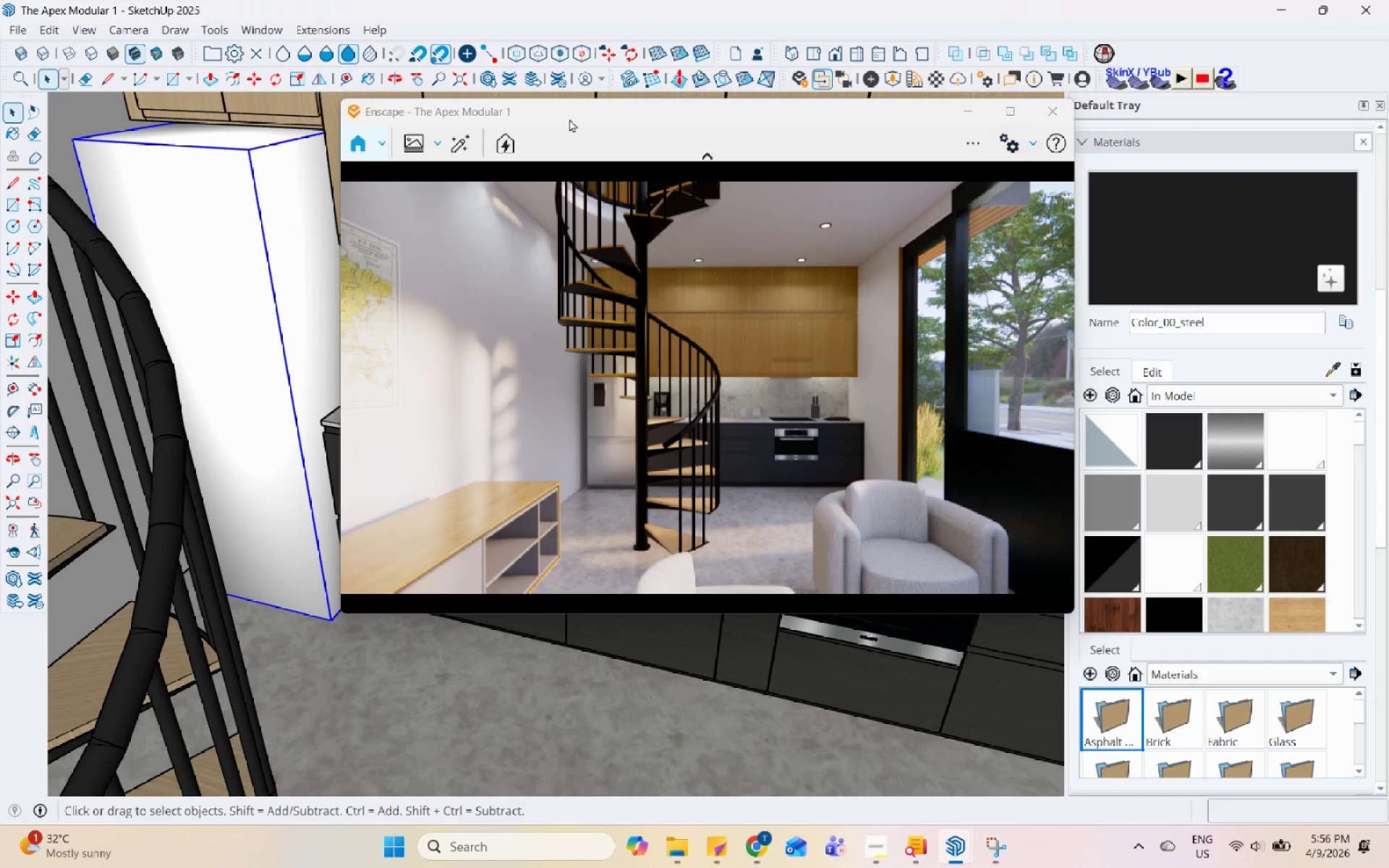 
left_click([422, 154])
 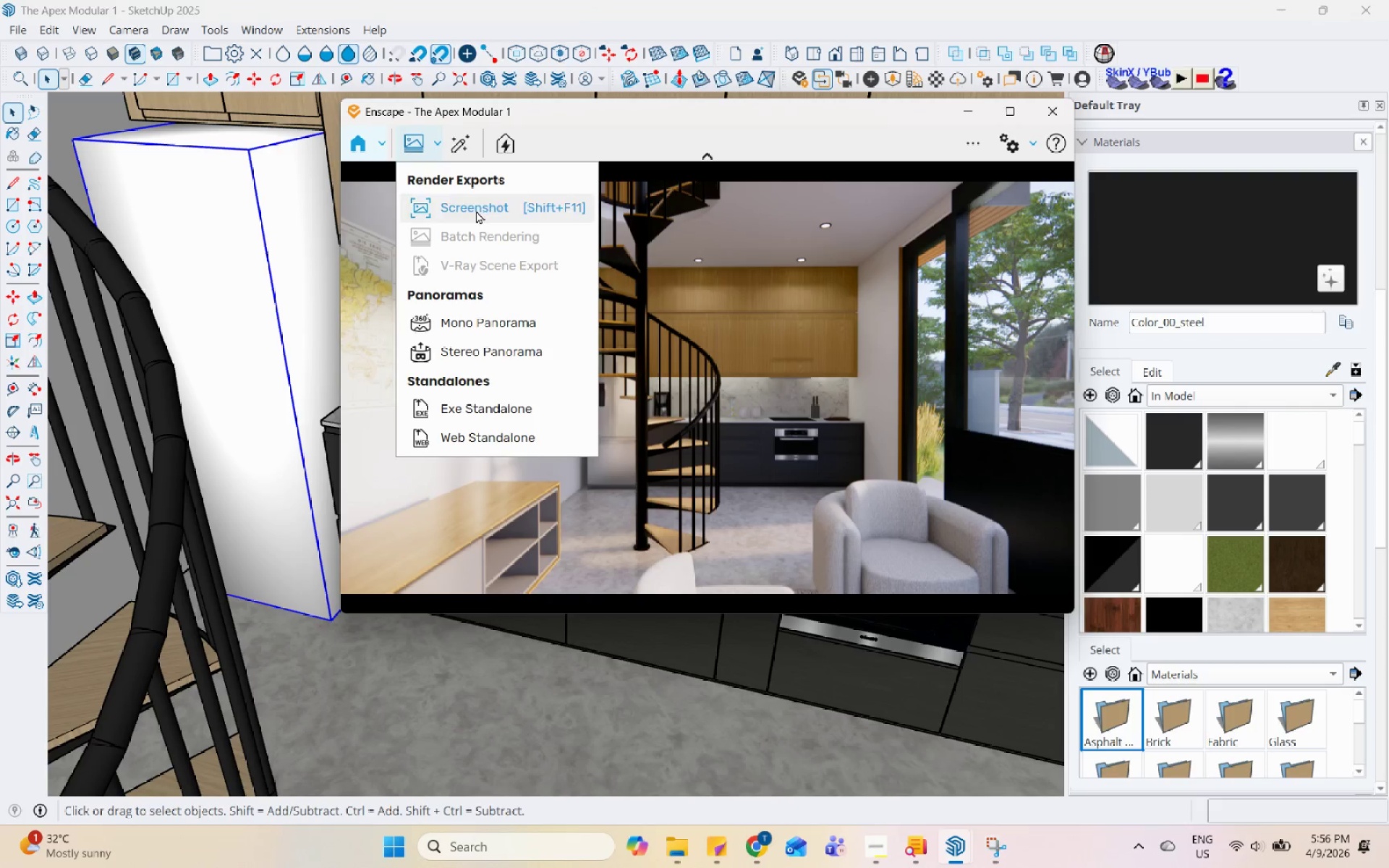 
left_click([476, 210])
 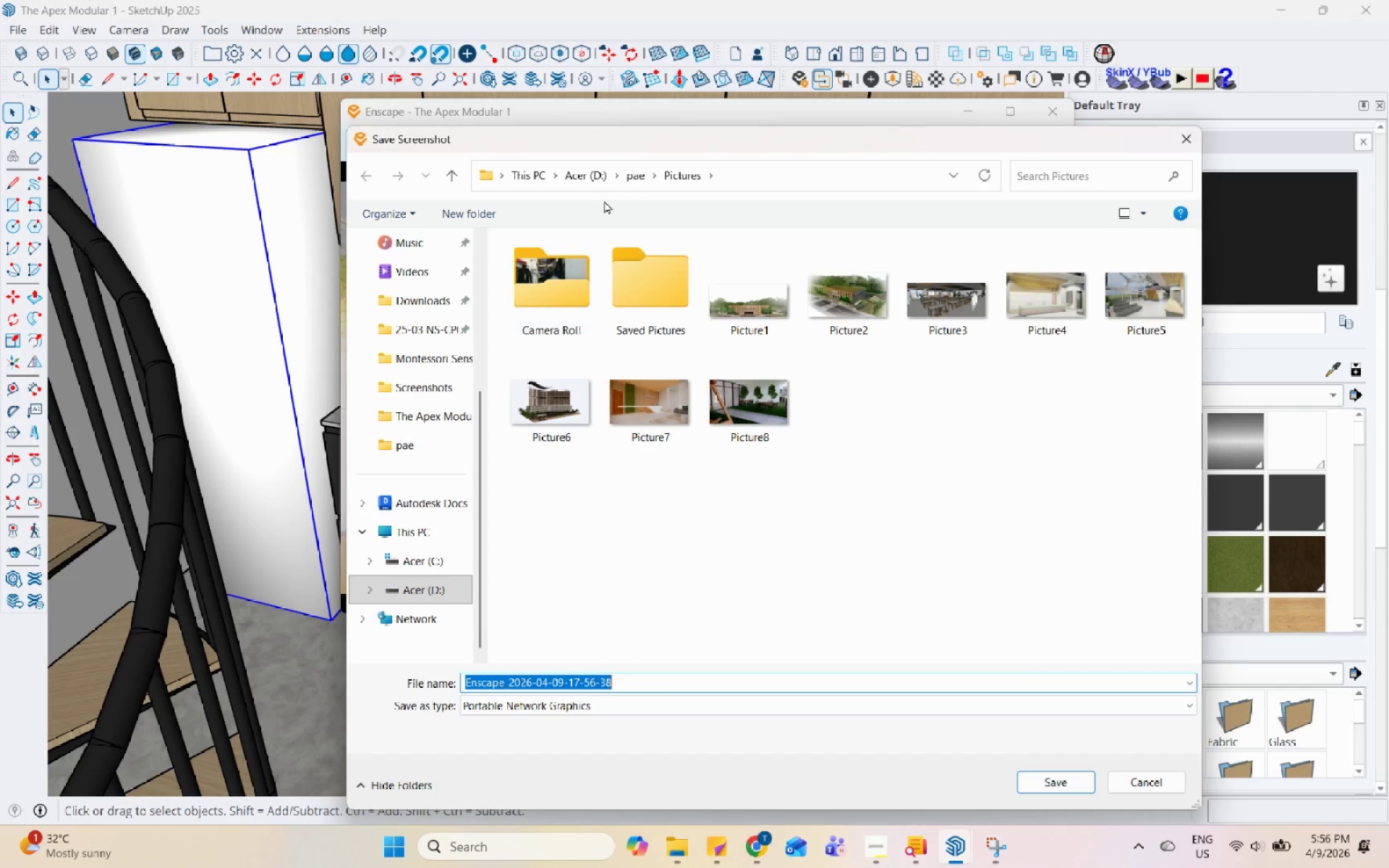 
left_click([634, 171])
 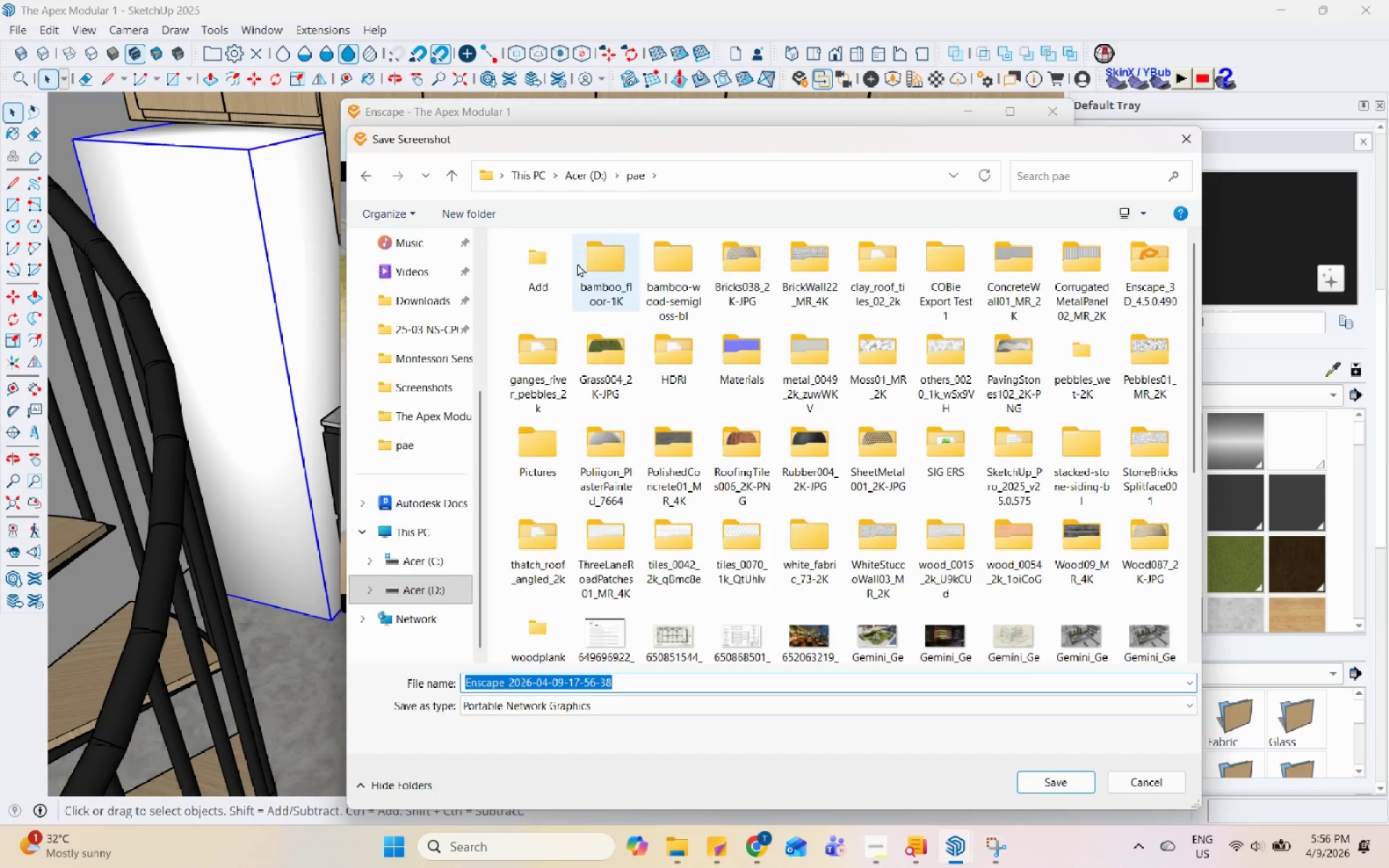 
double_click([560, 264])
 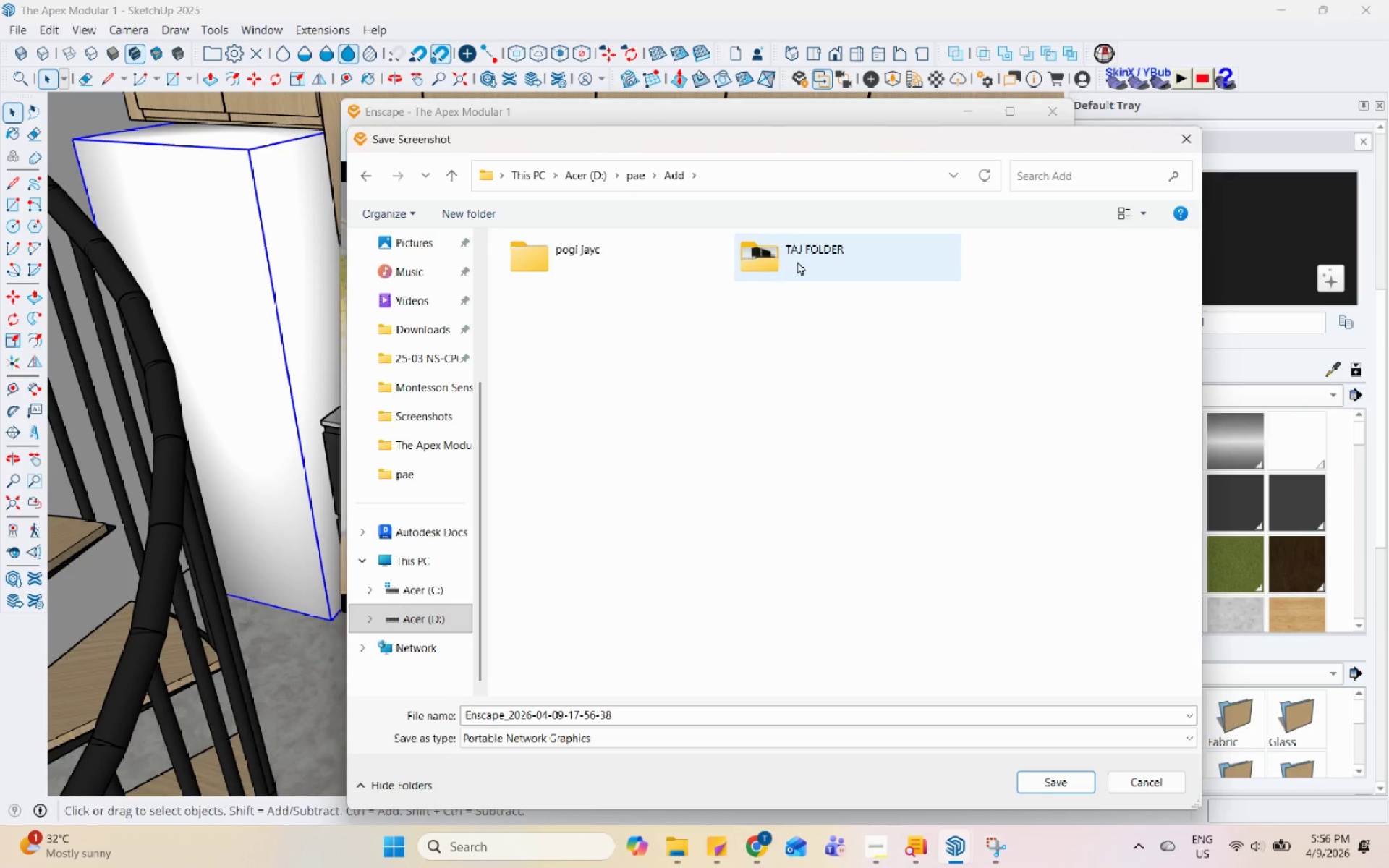 
double_click([797, 261])
 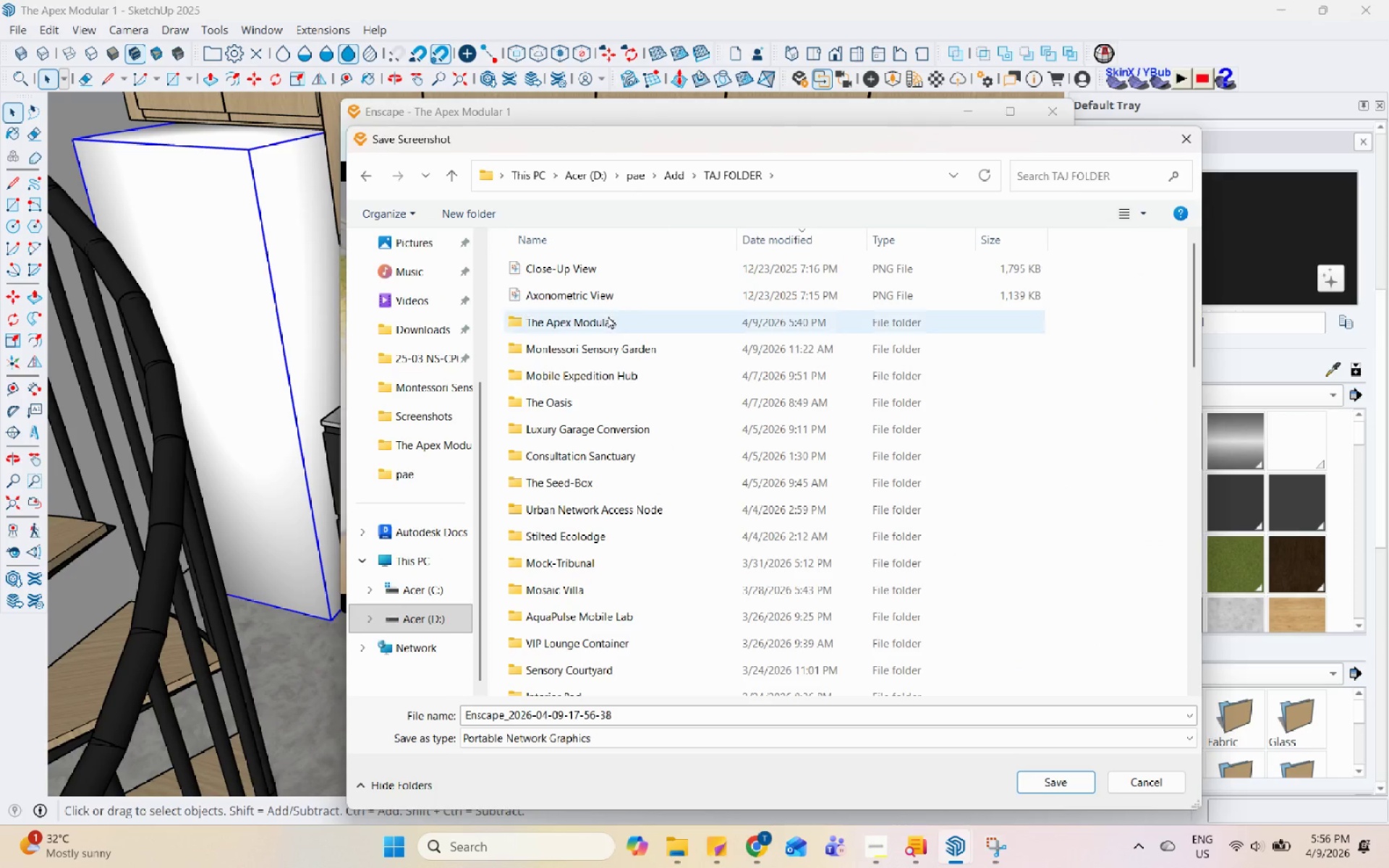 
double_click([608, 315])
 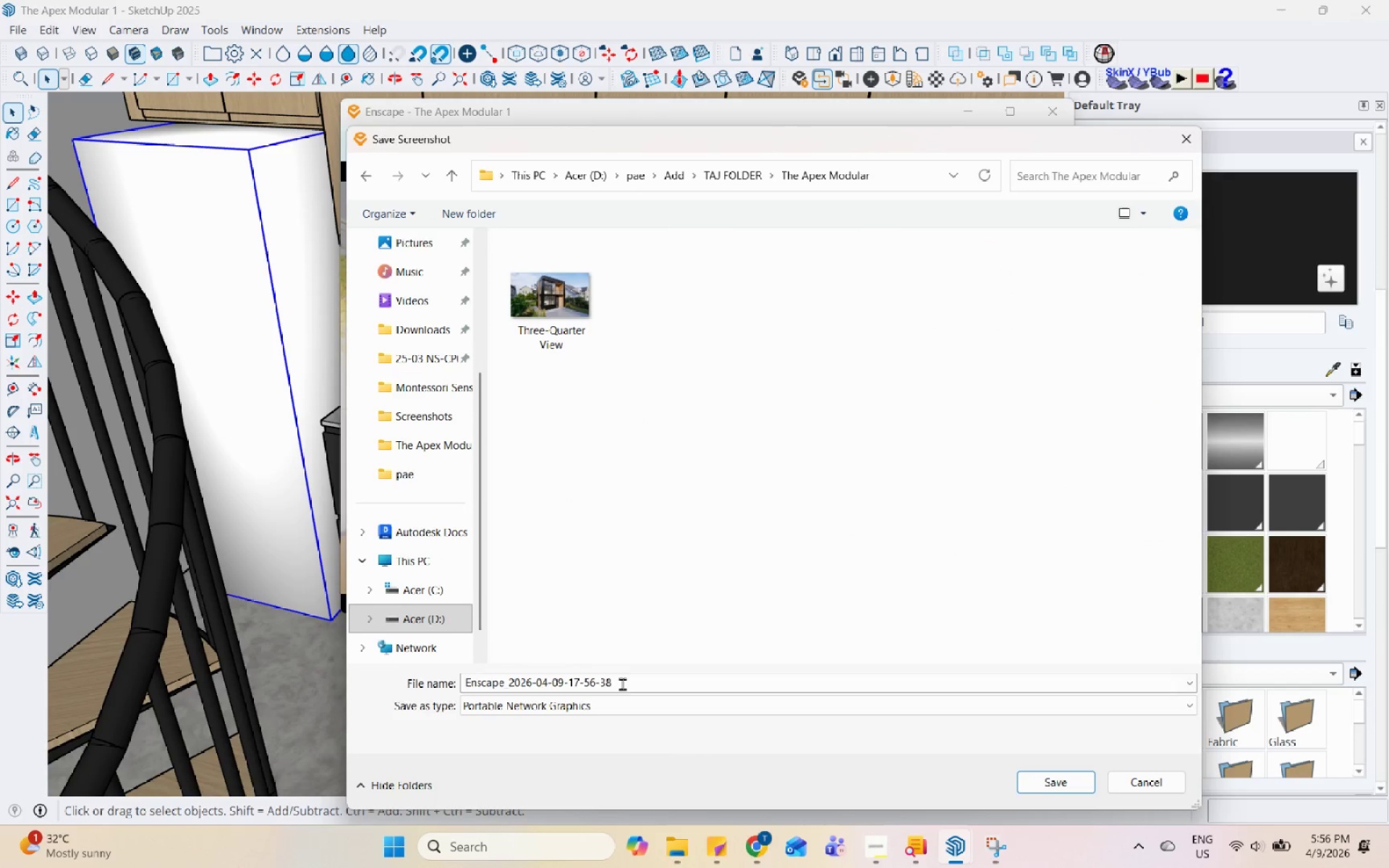 
left_click([622, 684])
 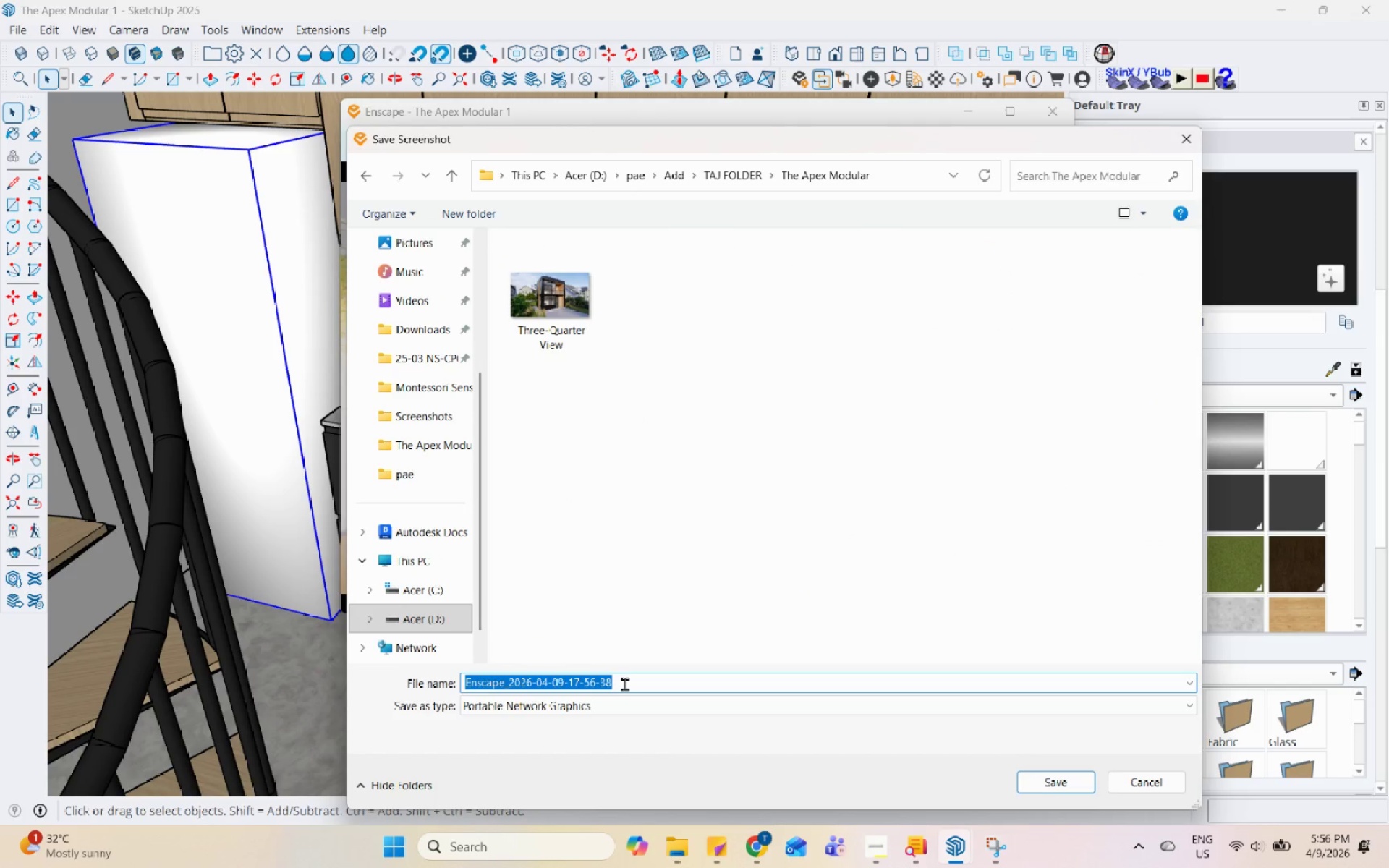 
type(Ground Floor View)
 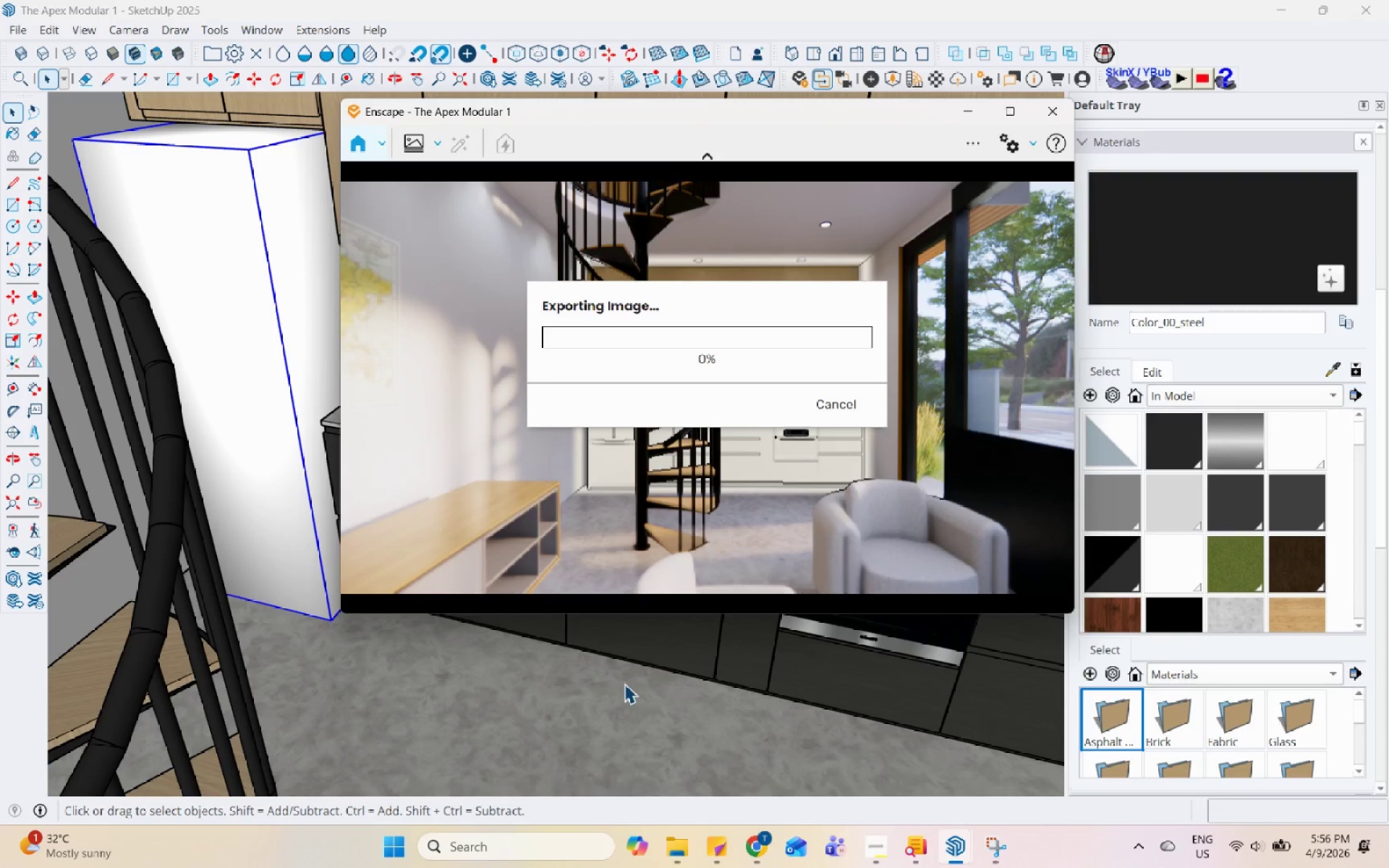 
 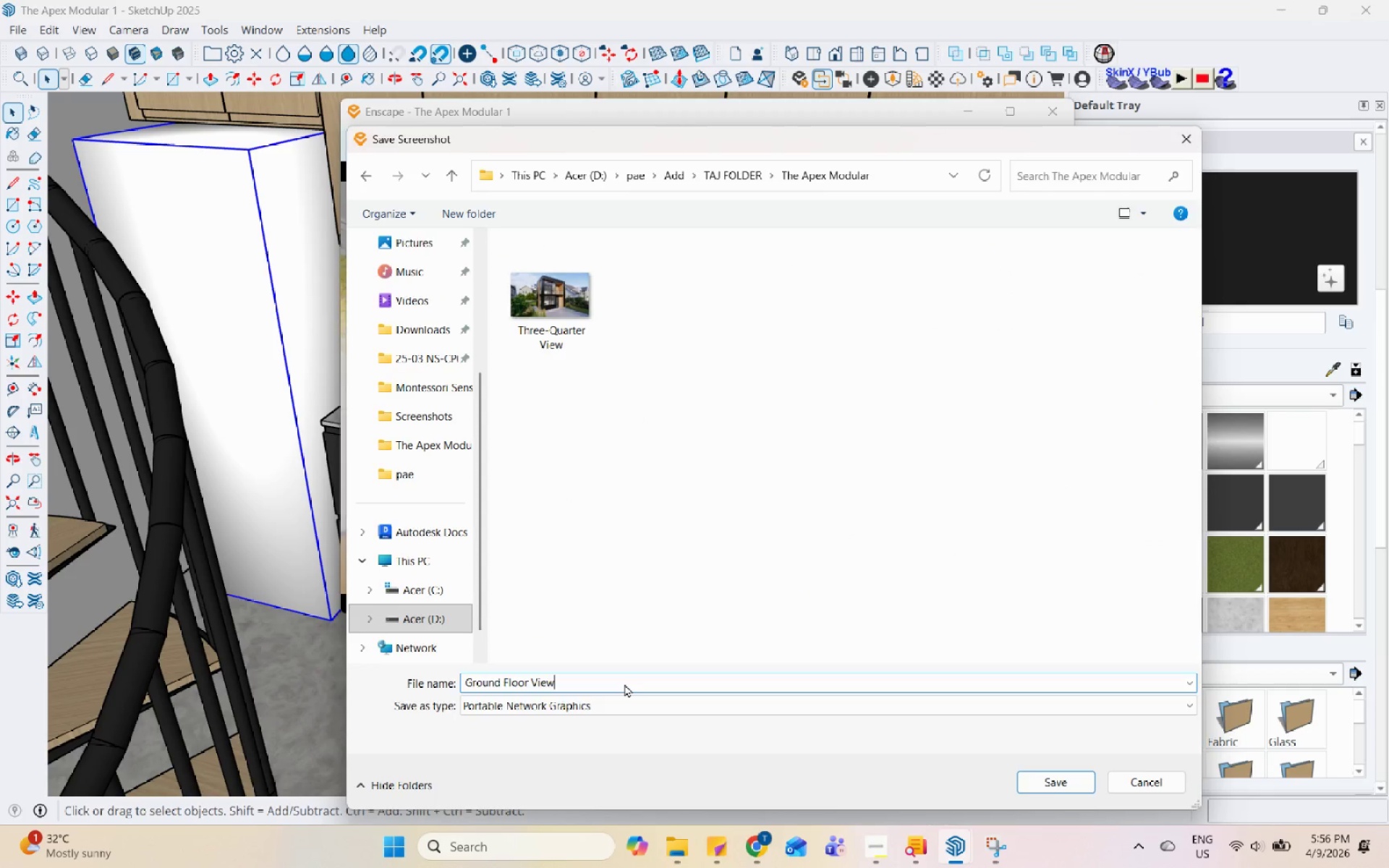 
key(Enter)
 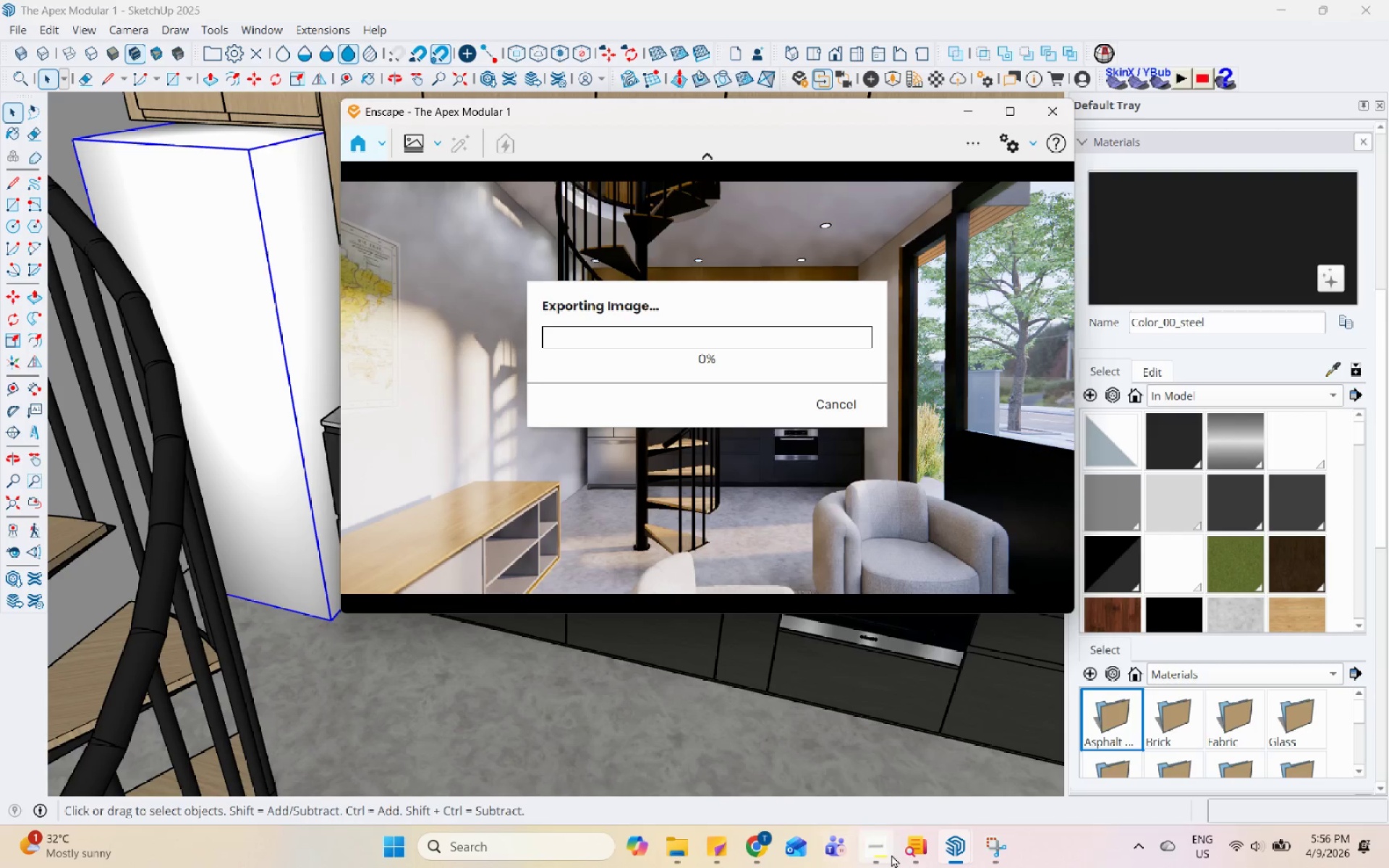 
left_click([872, 856])